 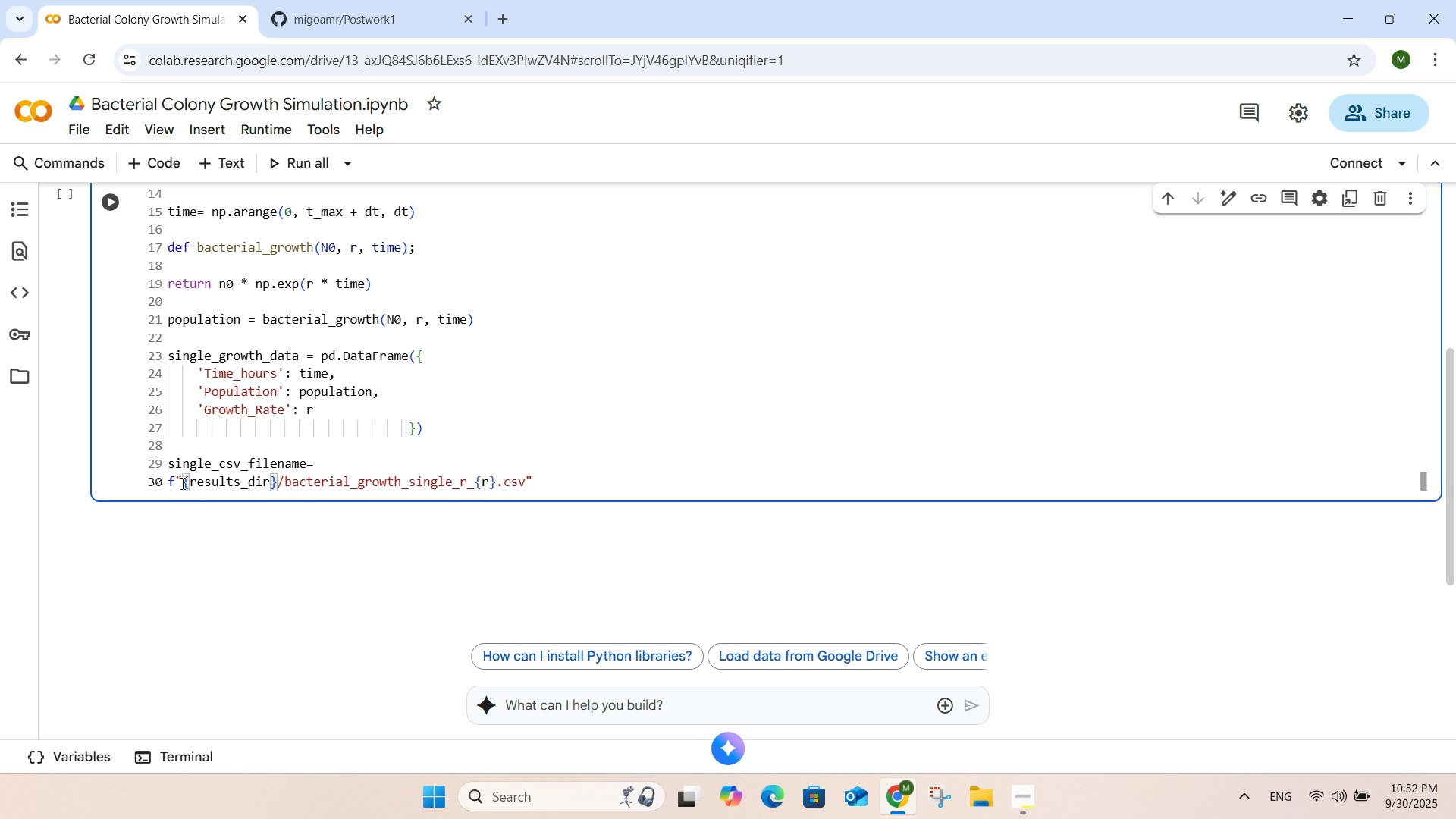 
left_click([576, 480])
 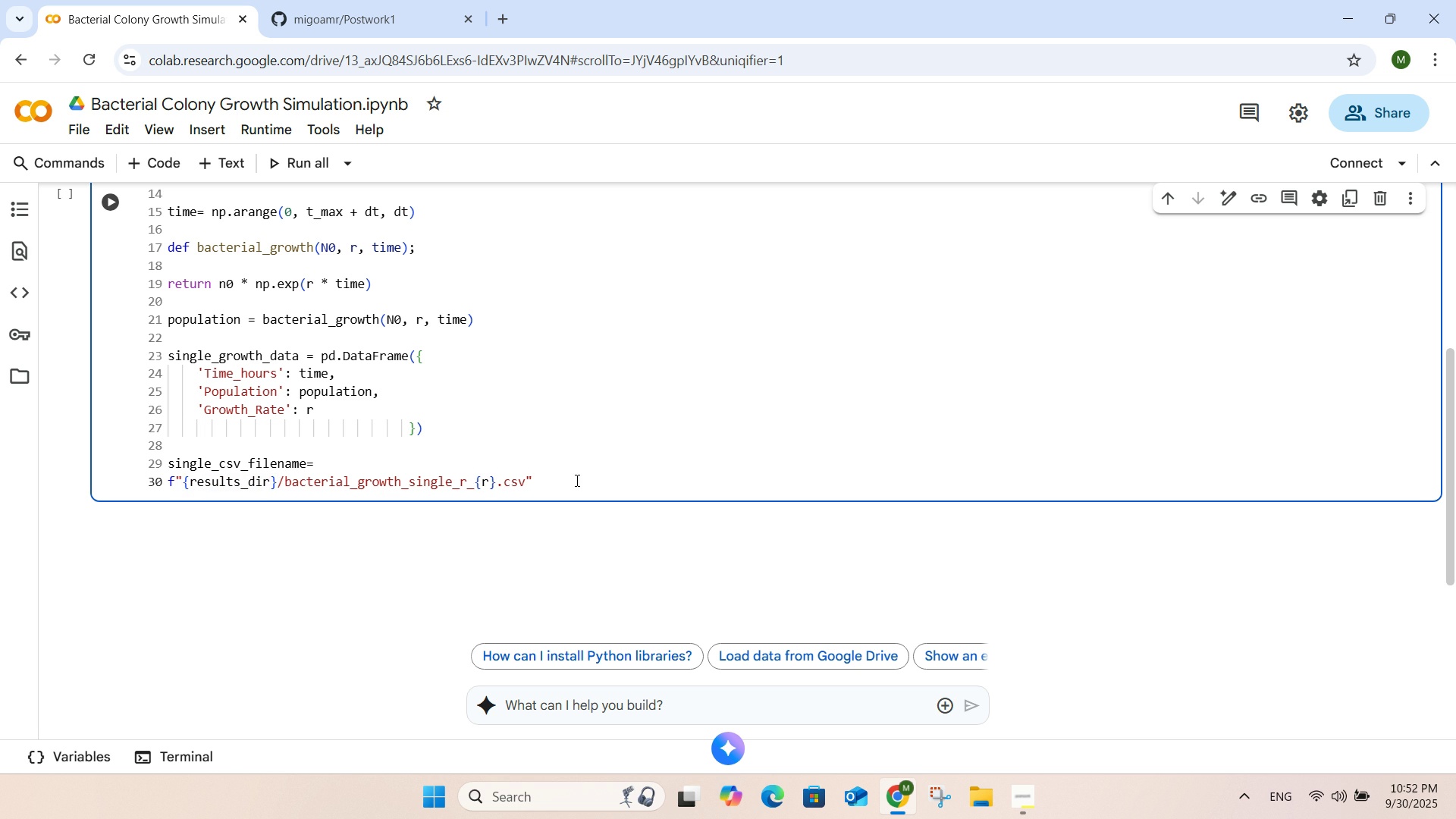 
key(Enter)
 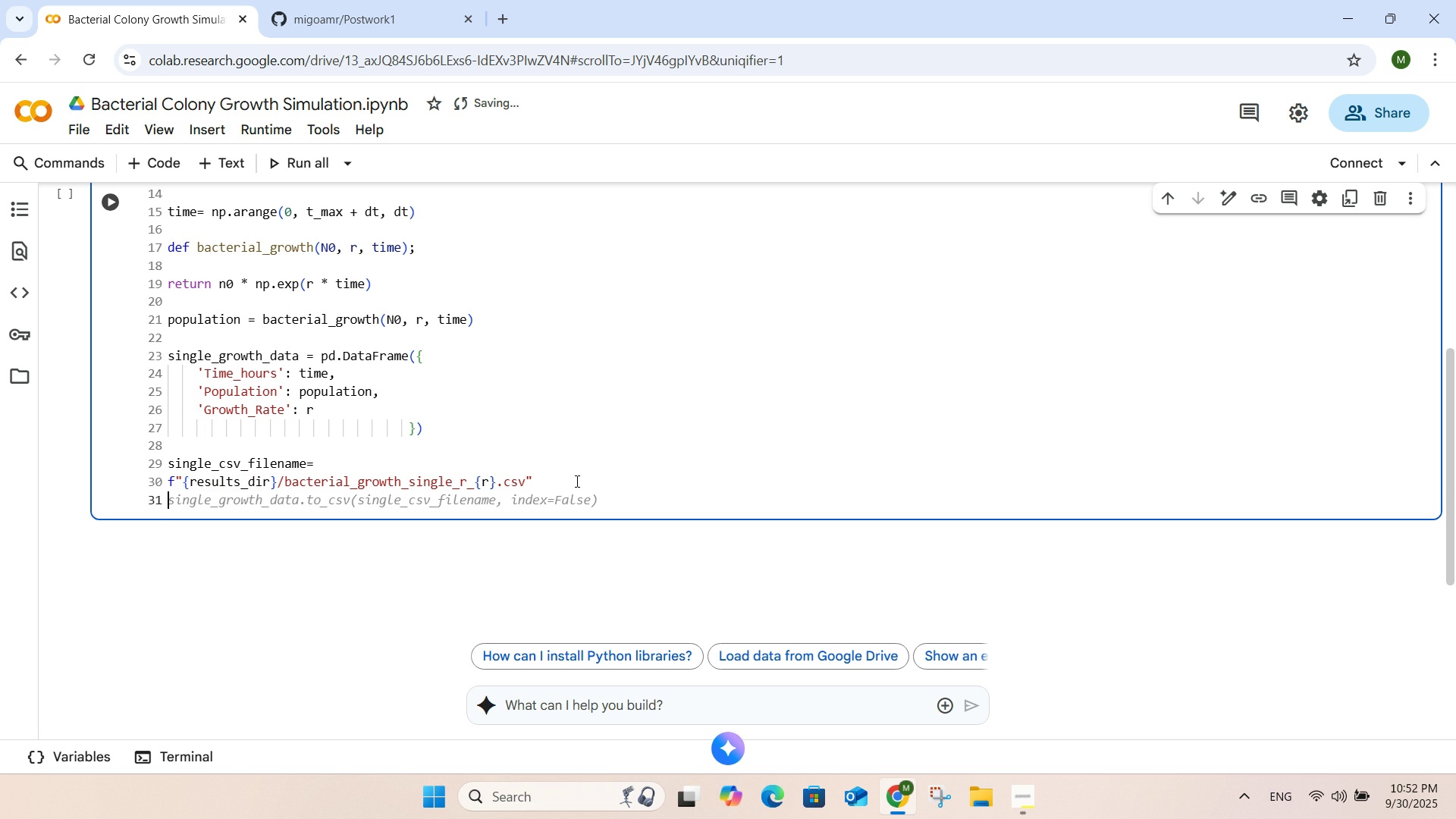 
wait(6.51)
 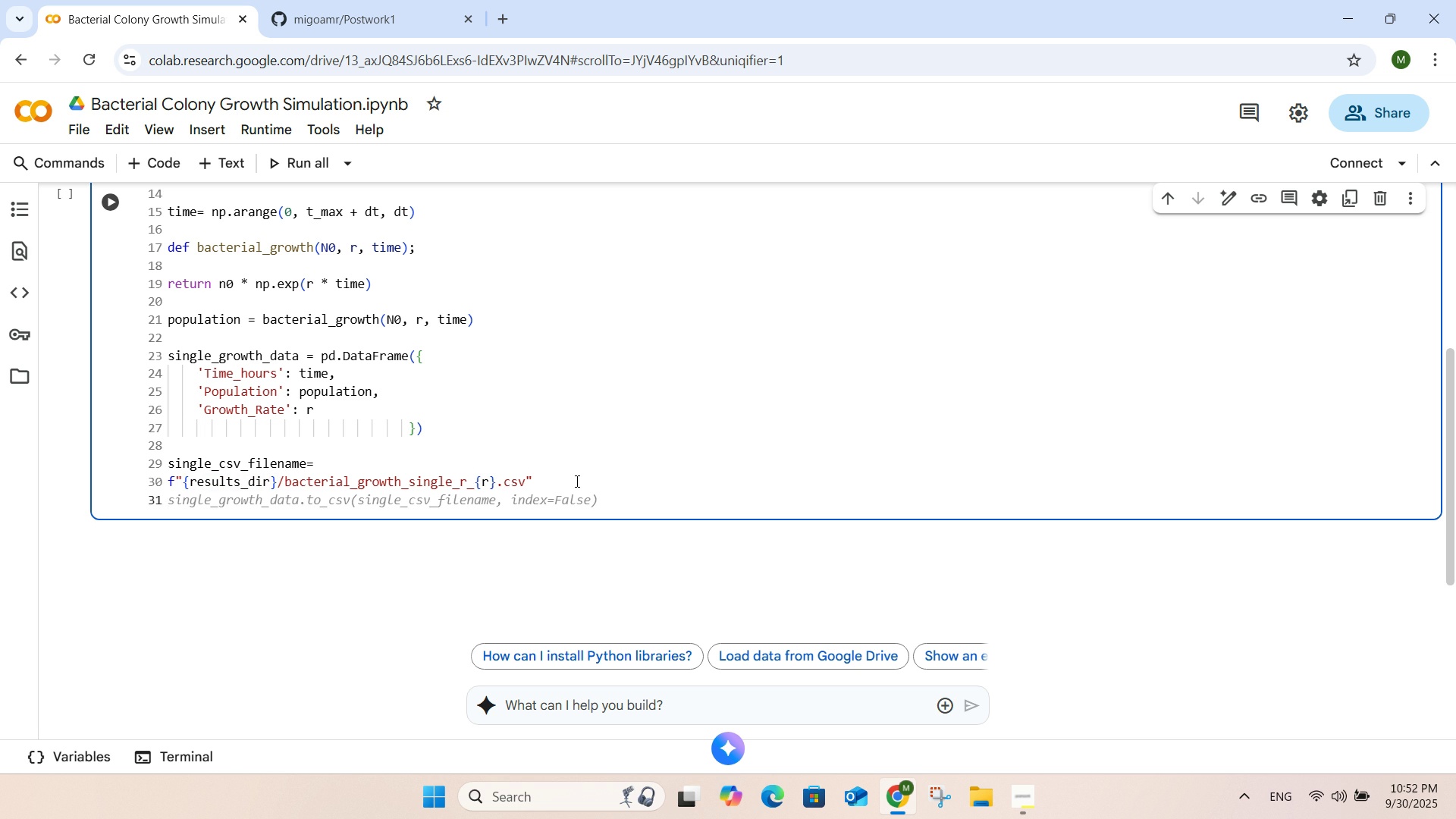 
key(Tab)
 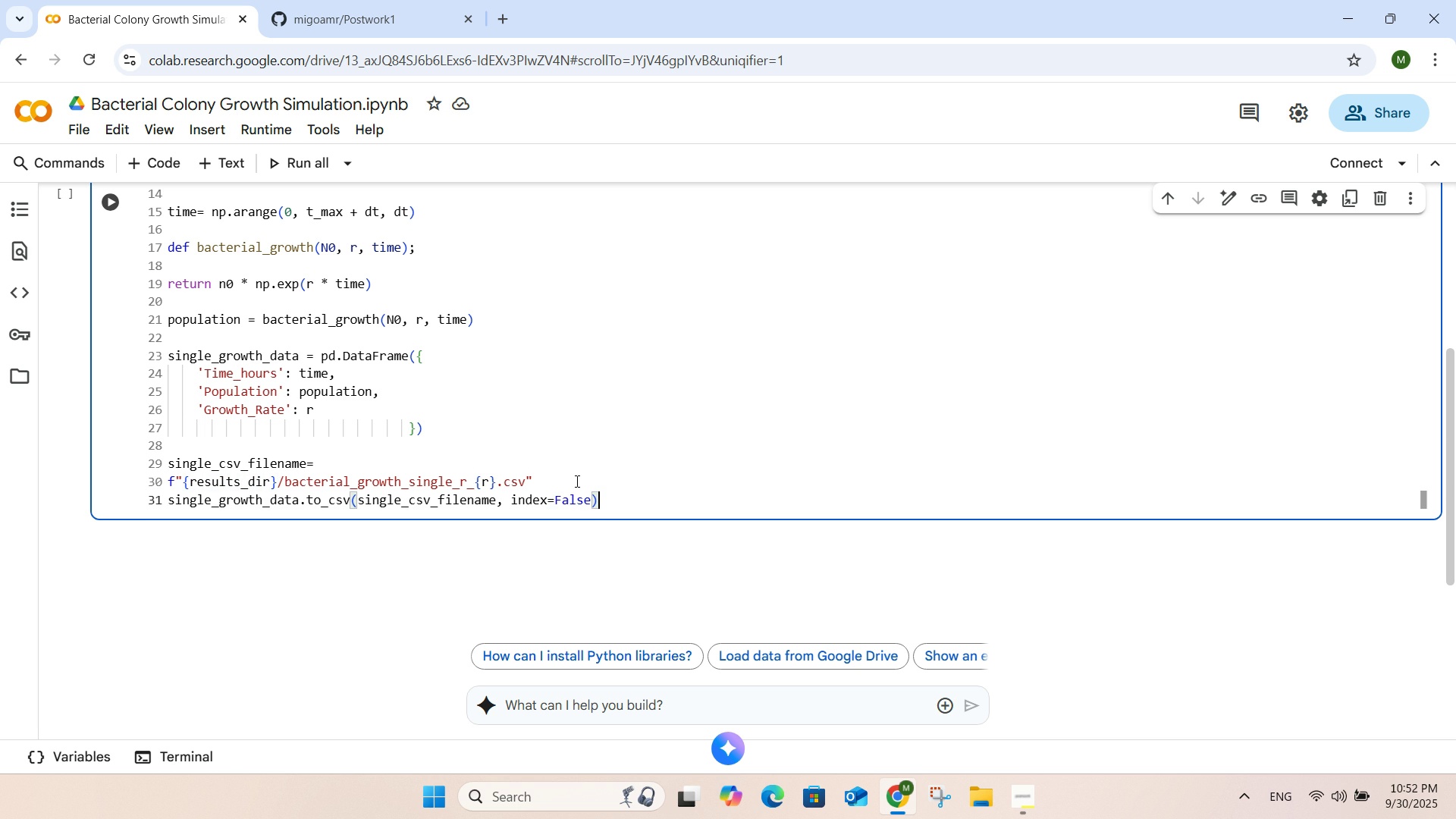 
key(Enter)
 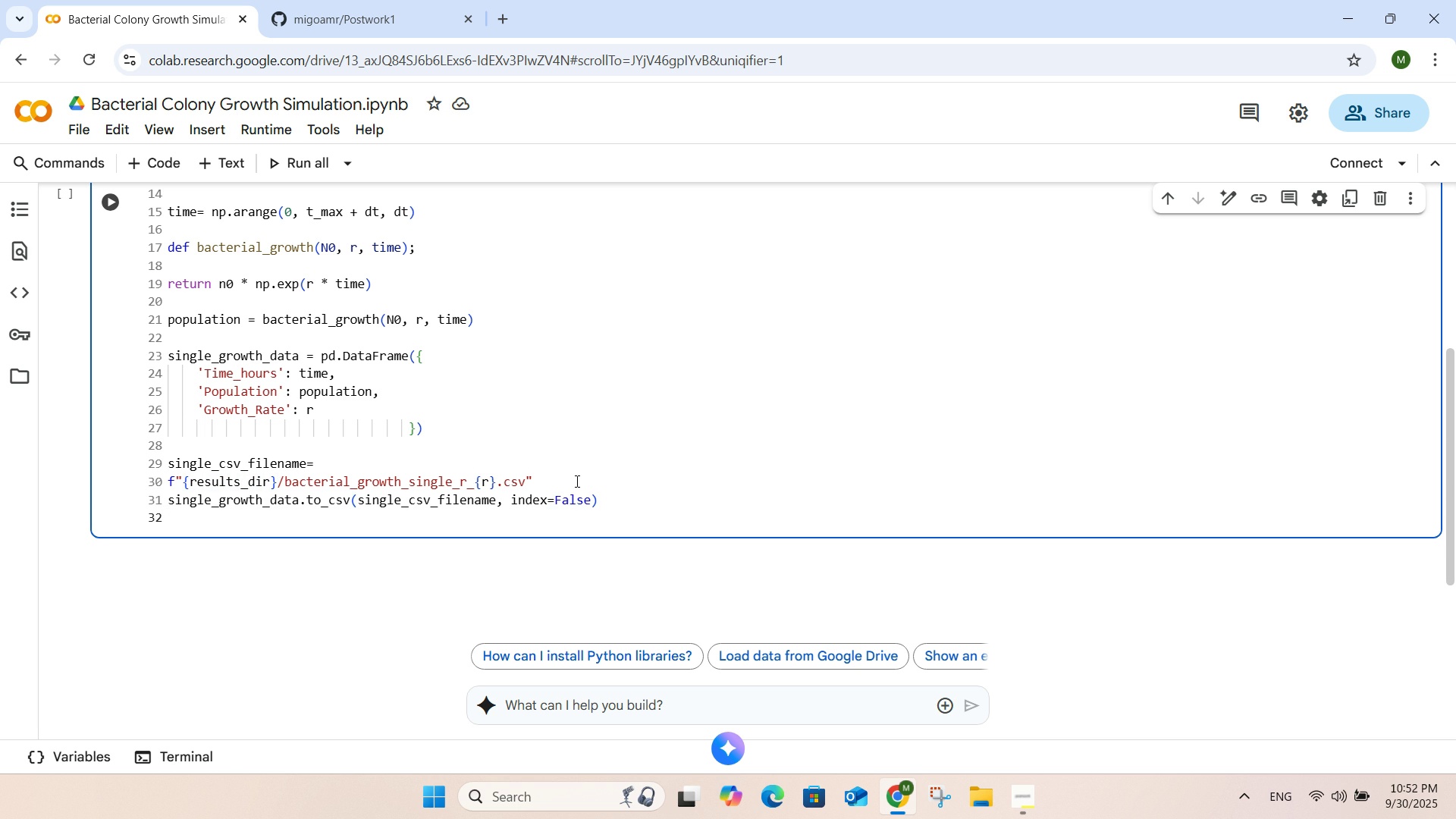 
type(print)
 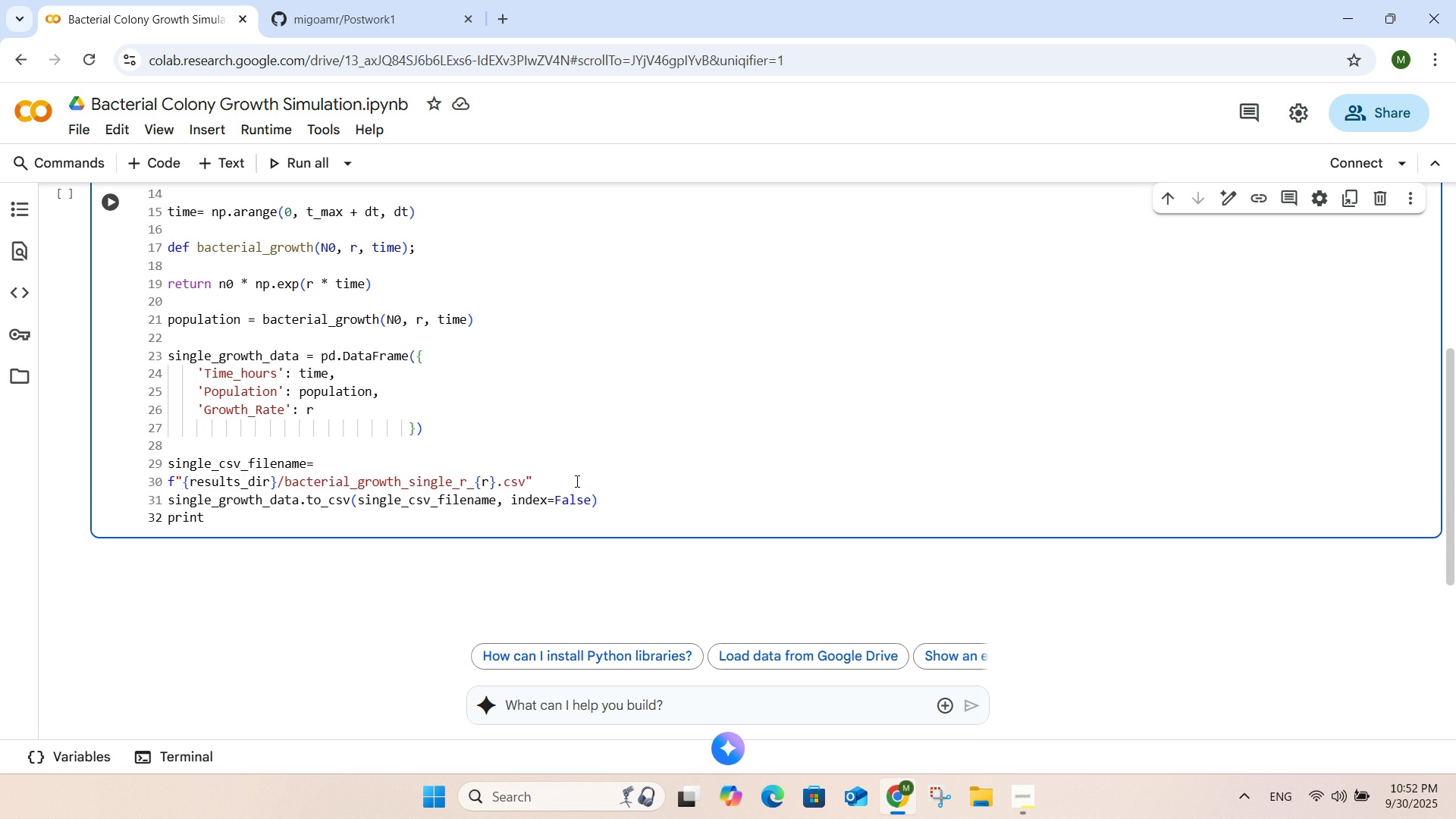 
type((f")
key(Backspace)
type("Single growth rate data exported to:)